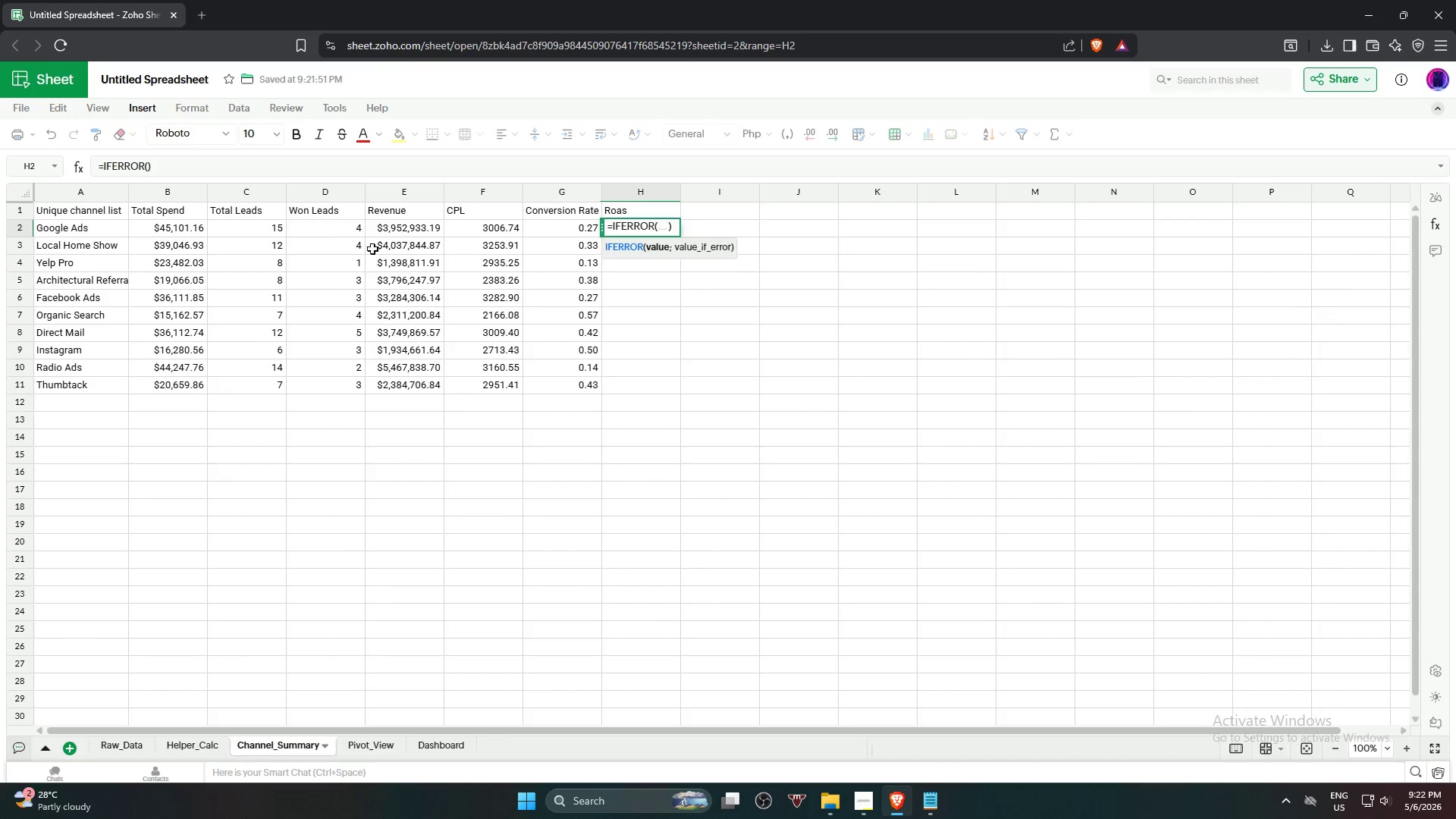 
left_click([413, 228])
 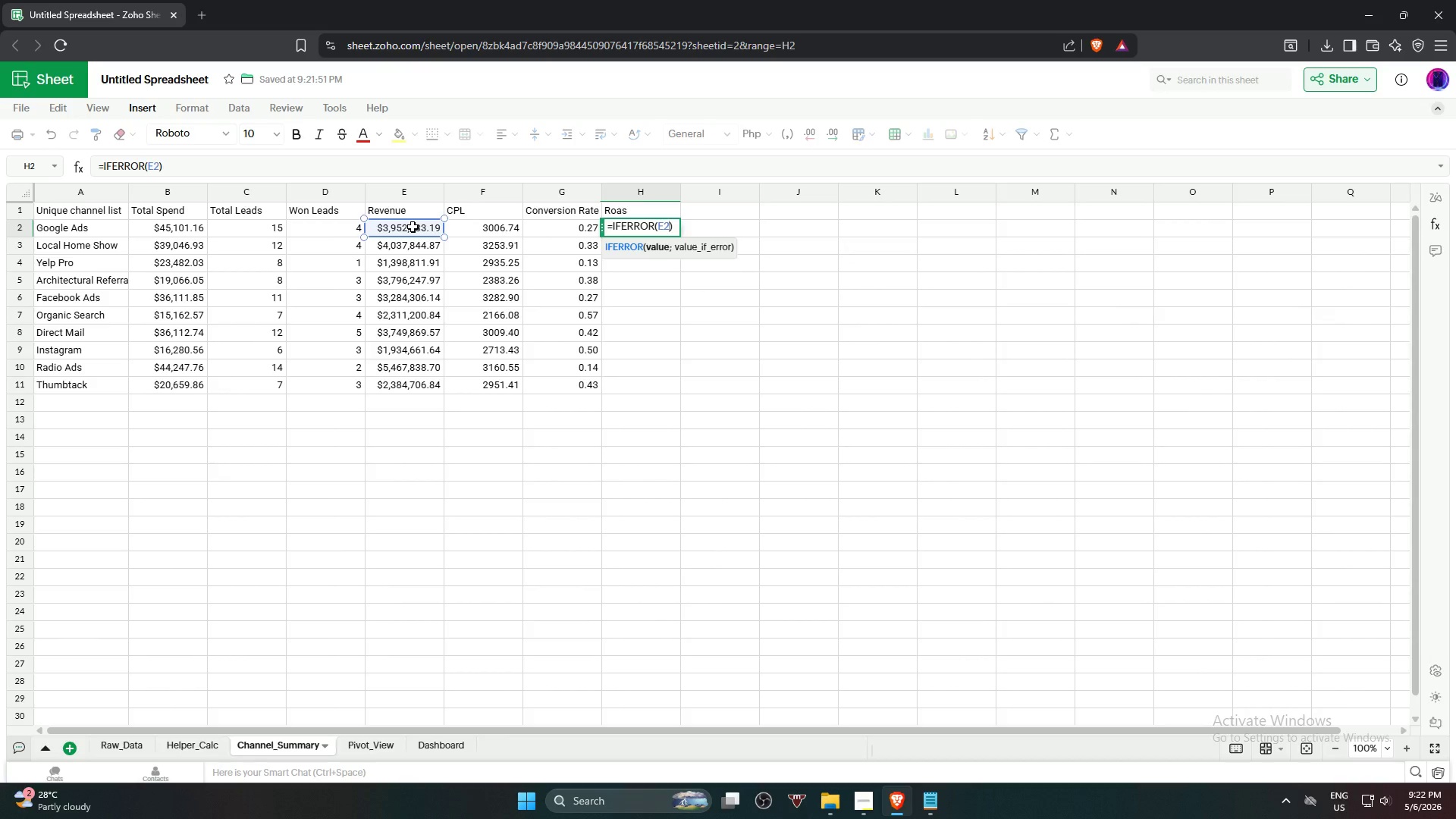 
key(Slash)
 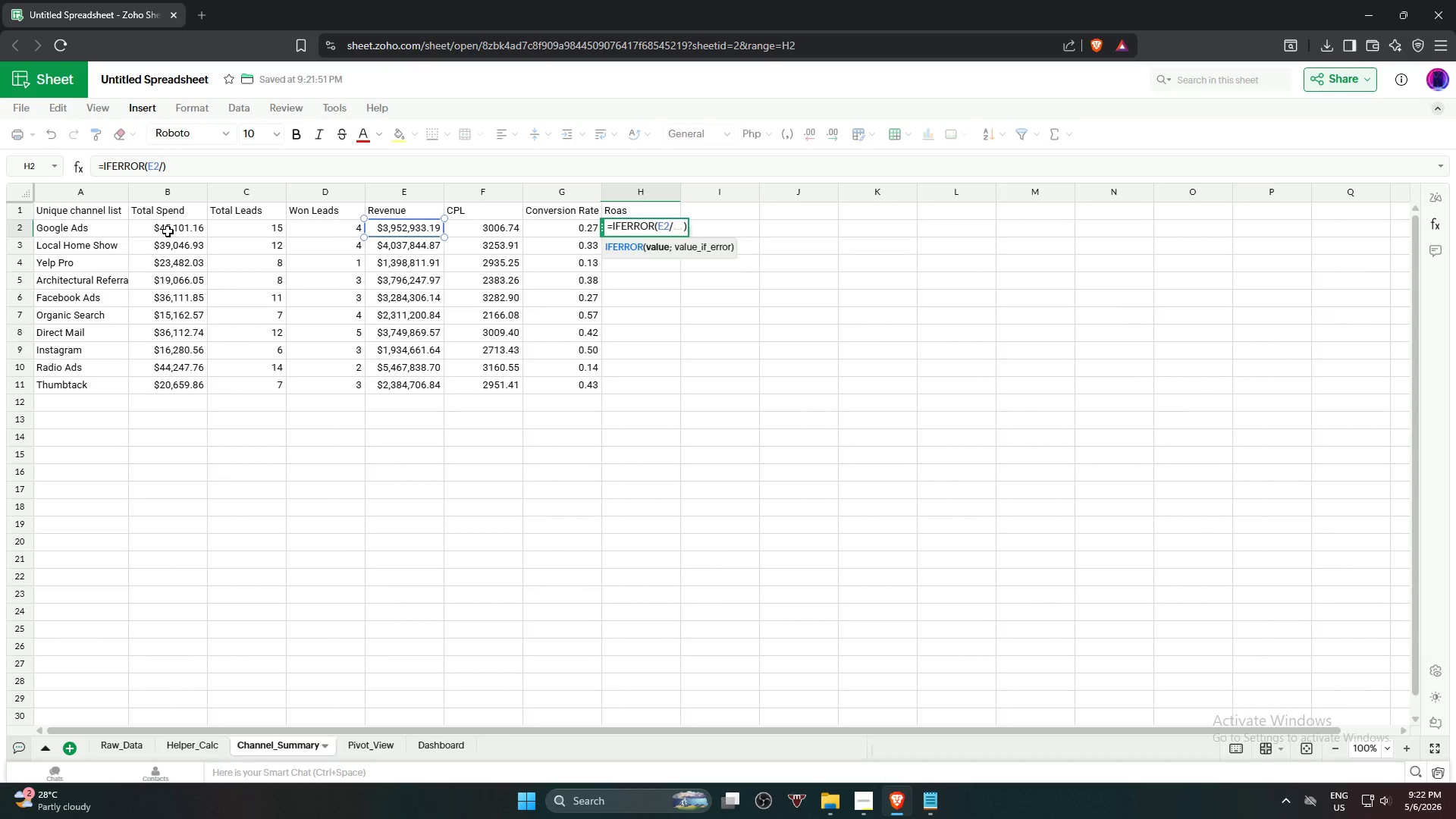 
left_click([168, 231])
 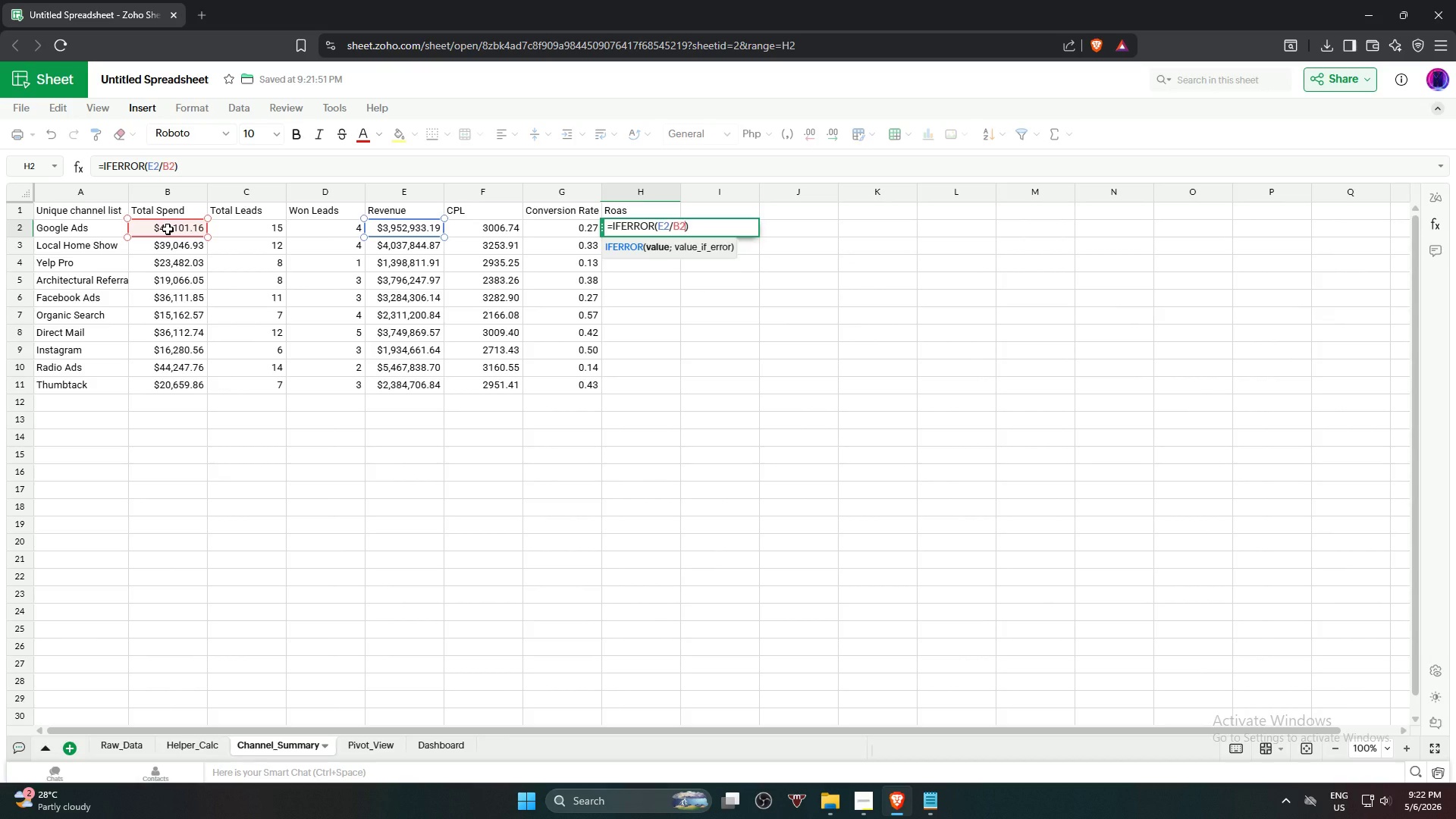 
key(Comma)
 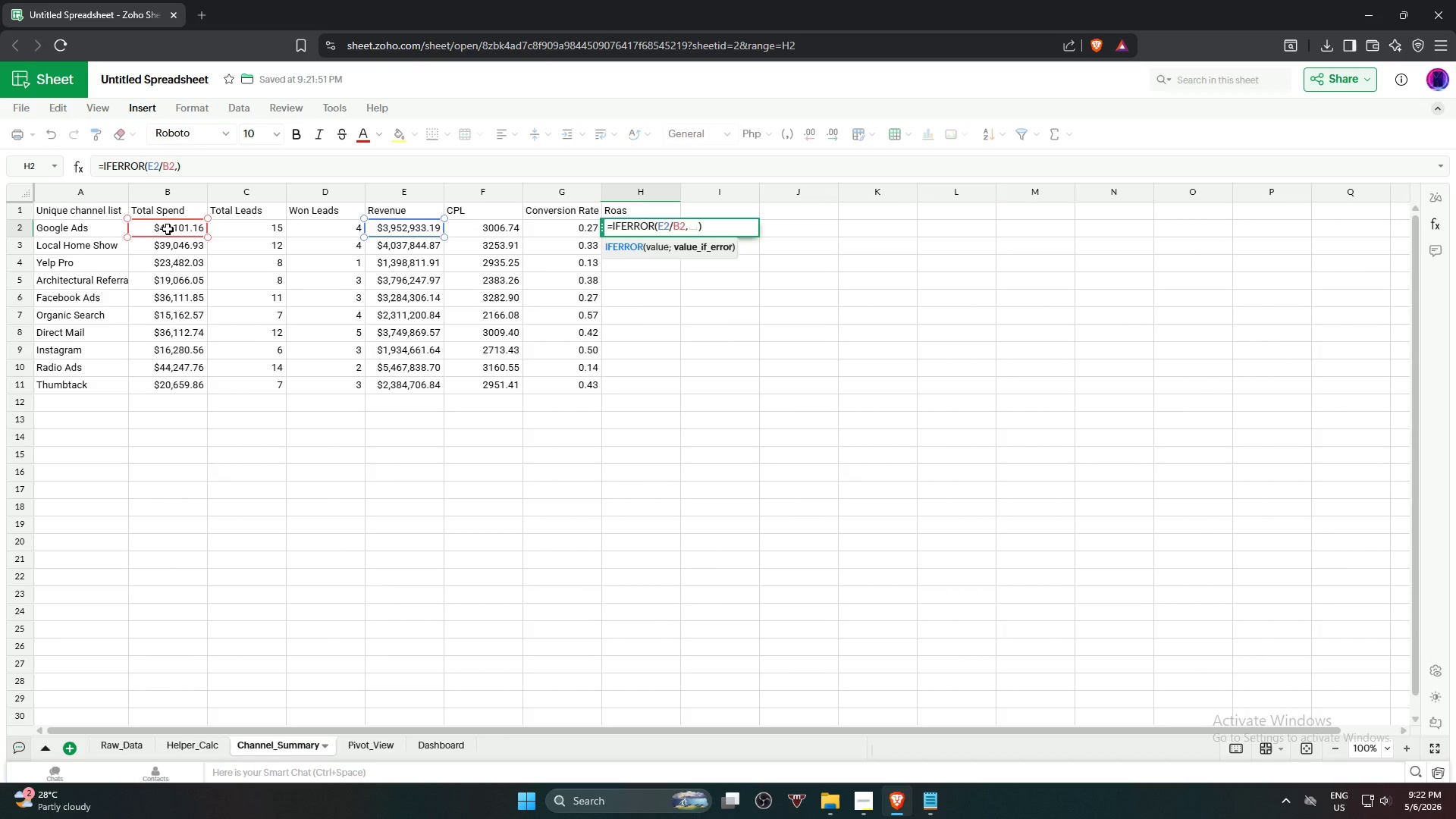 
key(0)
 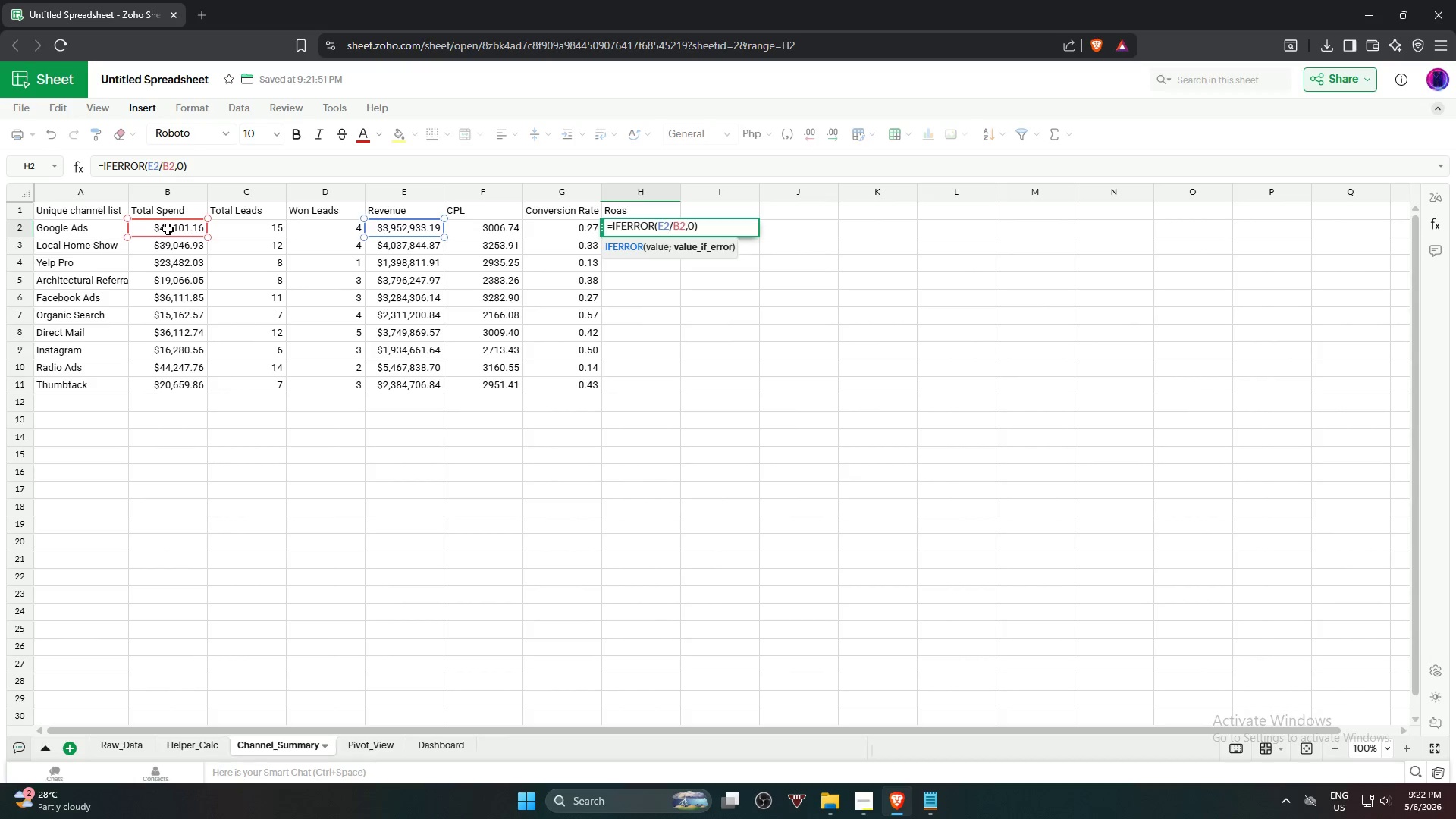 
key(NumpadEnter)